 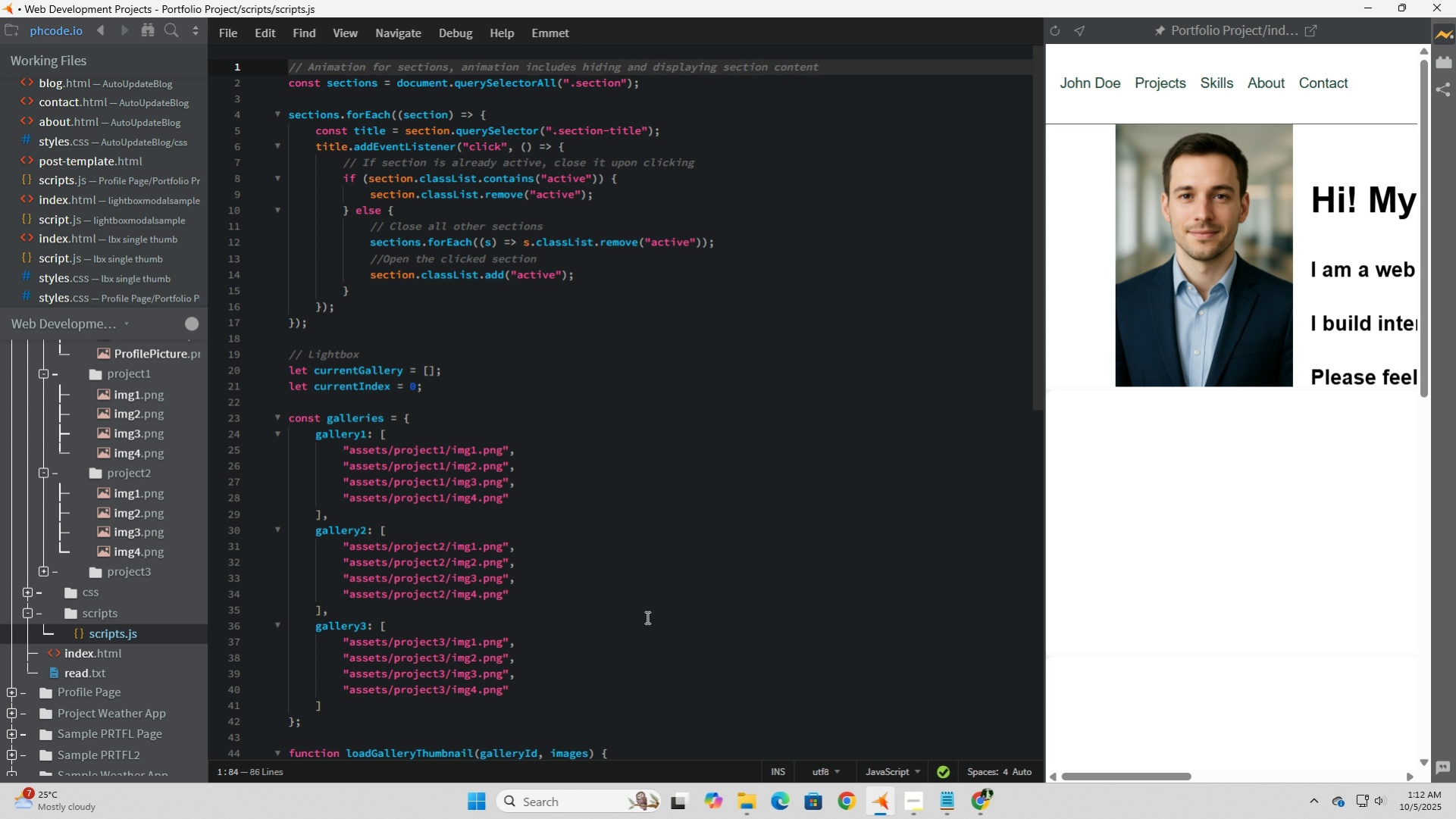 
left_click([543, 351])
 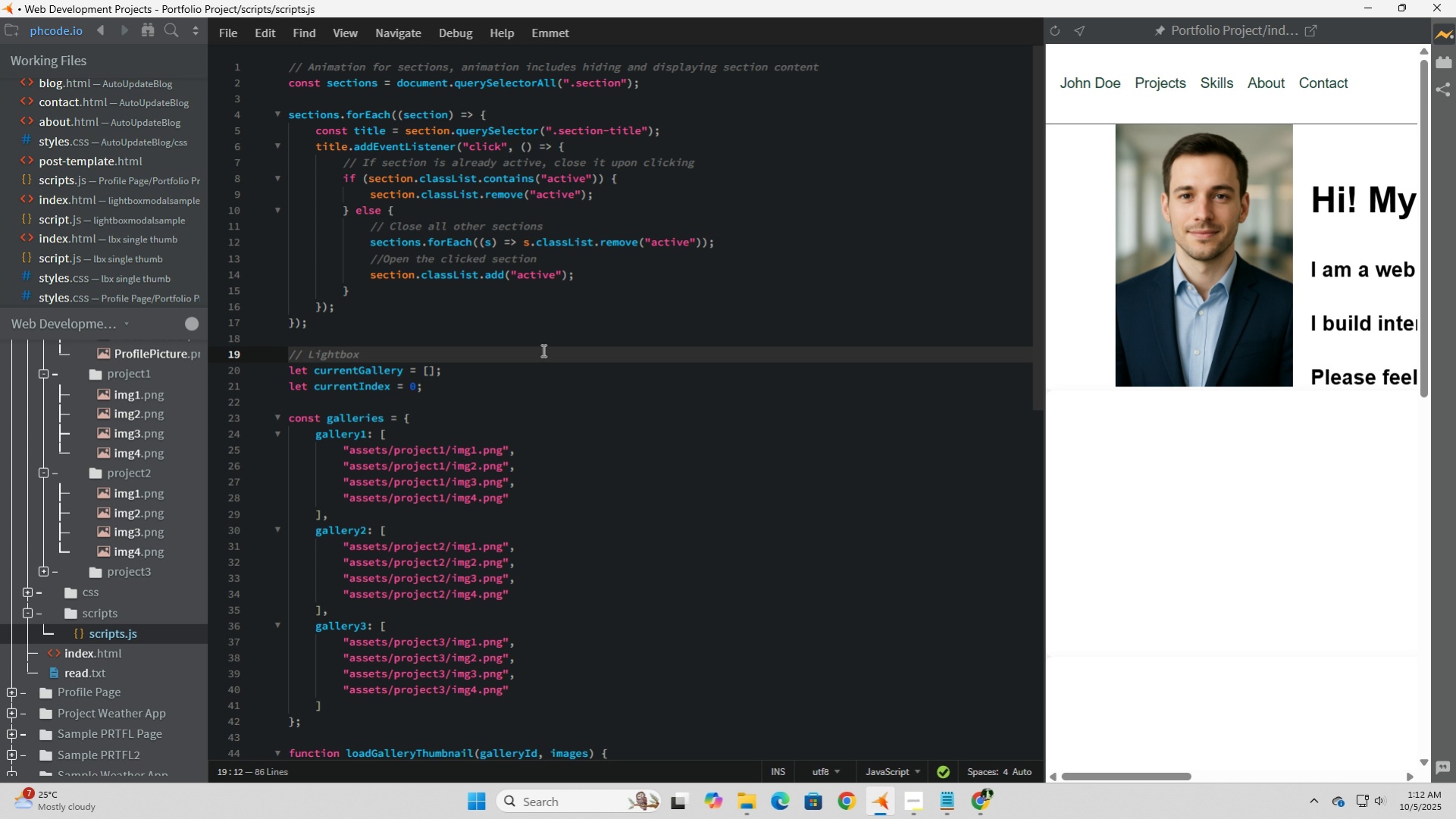 
wait(5.94)
 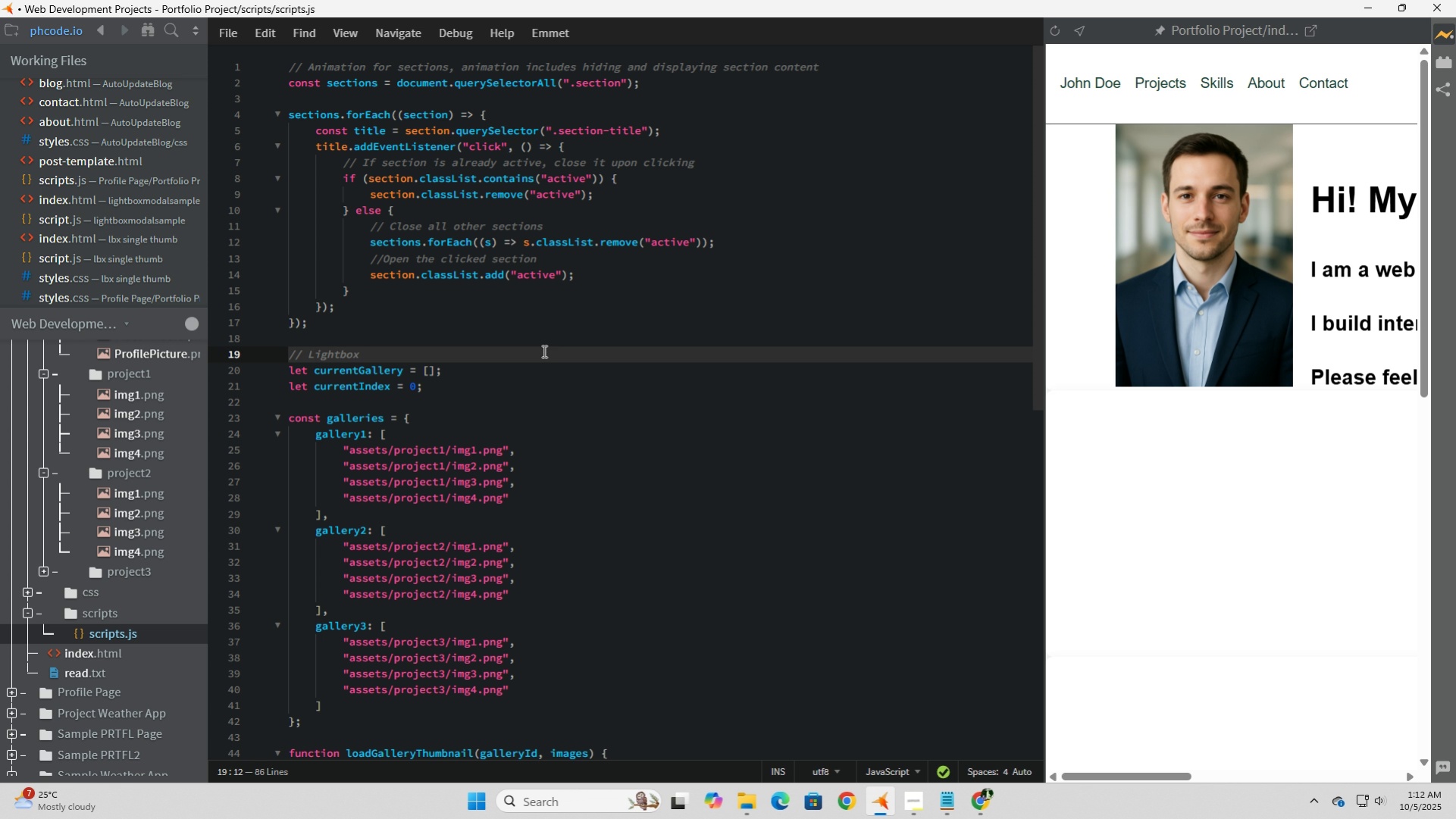 
key(Comma)
 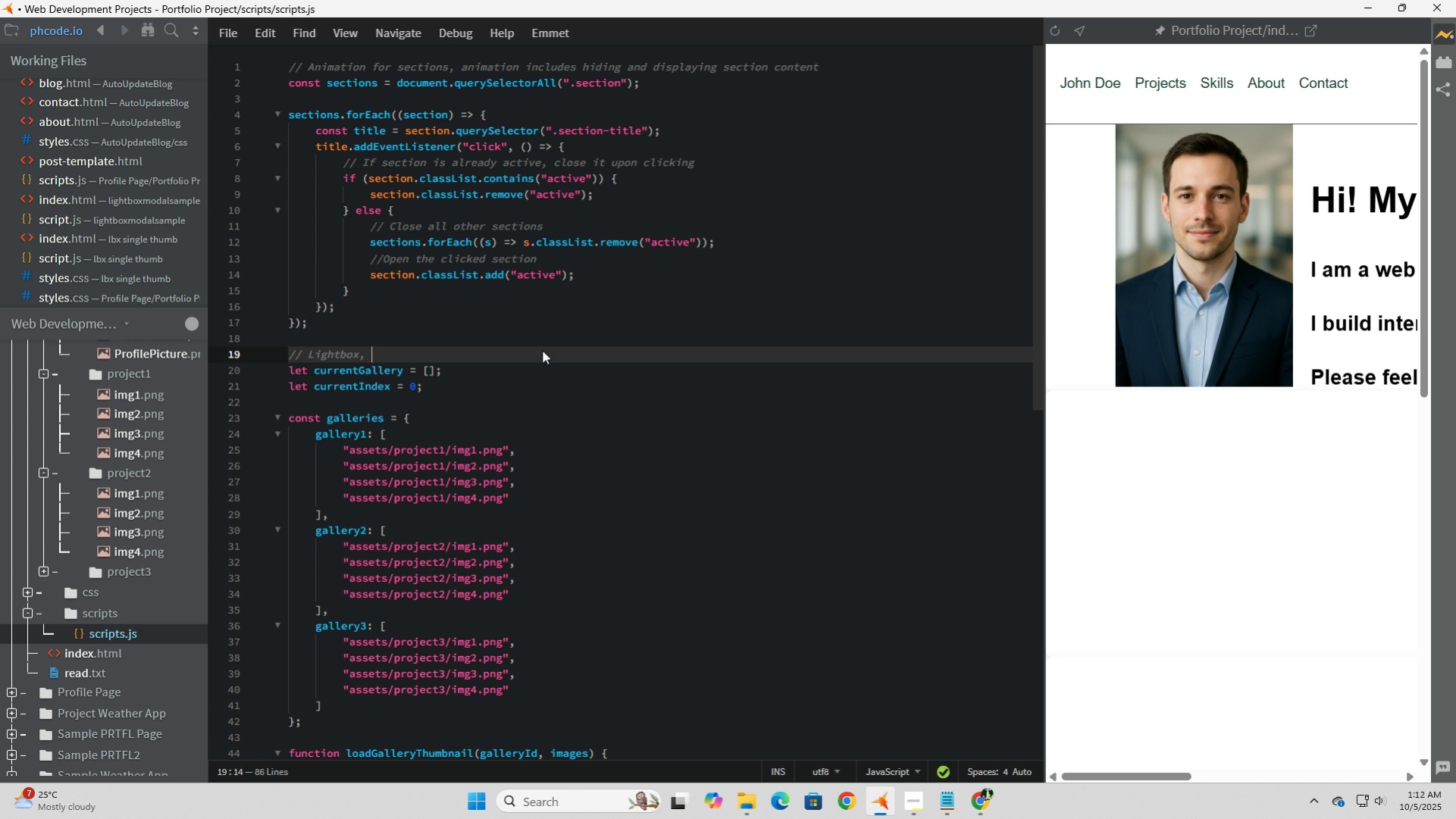 
key(Space)
 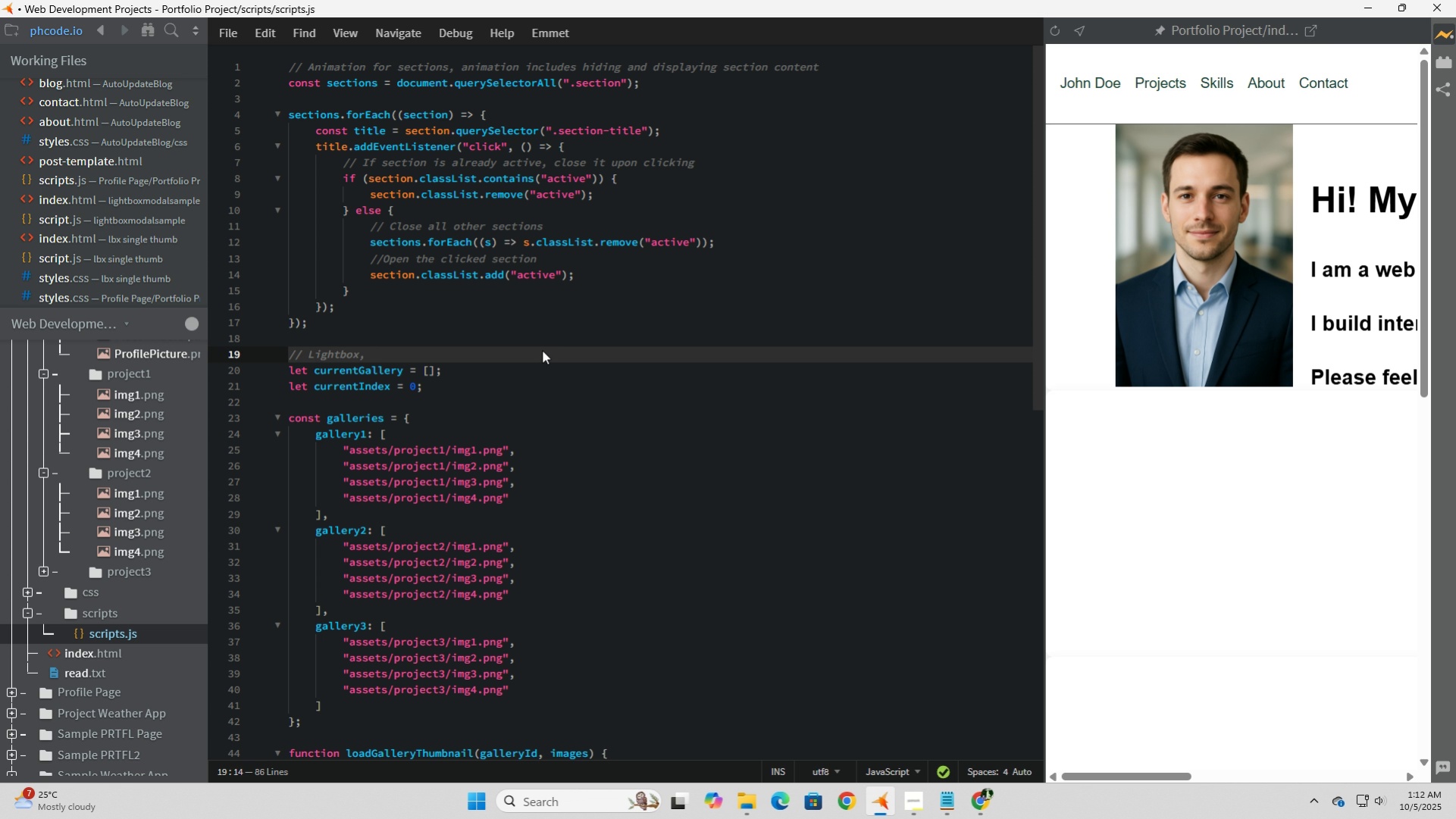 
wait(6.02)
 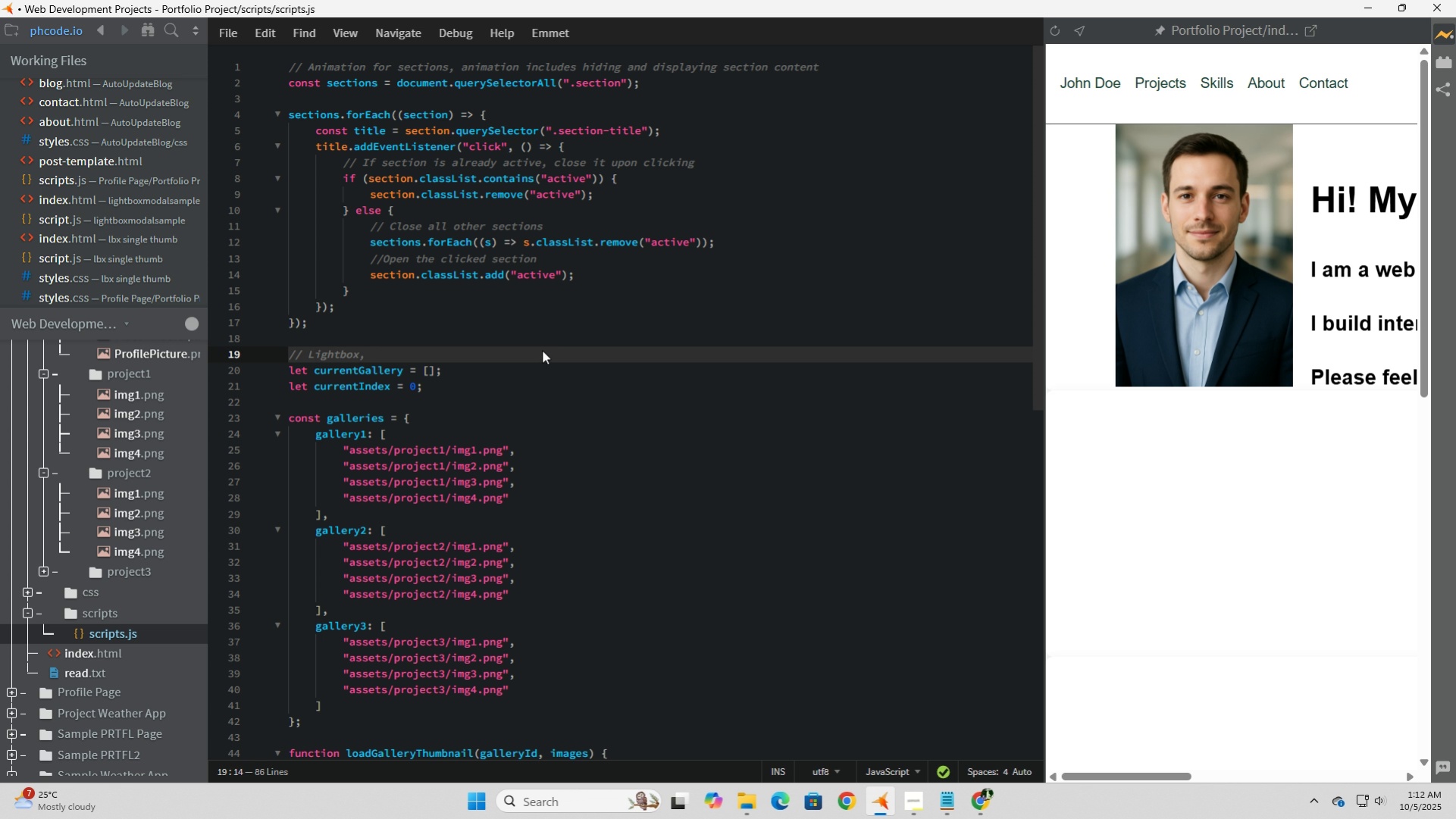 
type(manully)
key(Backspace)
key(Backspace)
key(Backspace)
type(akk)
key(Backspace)
key(Backspace)
type(lly edit the gallery entrue)
key(Backspace)
type(=)
key(Backspace)
key(Backspace)
type(ies to display additional items)
 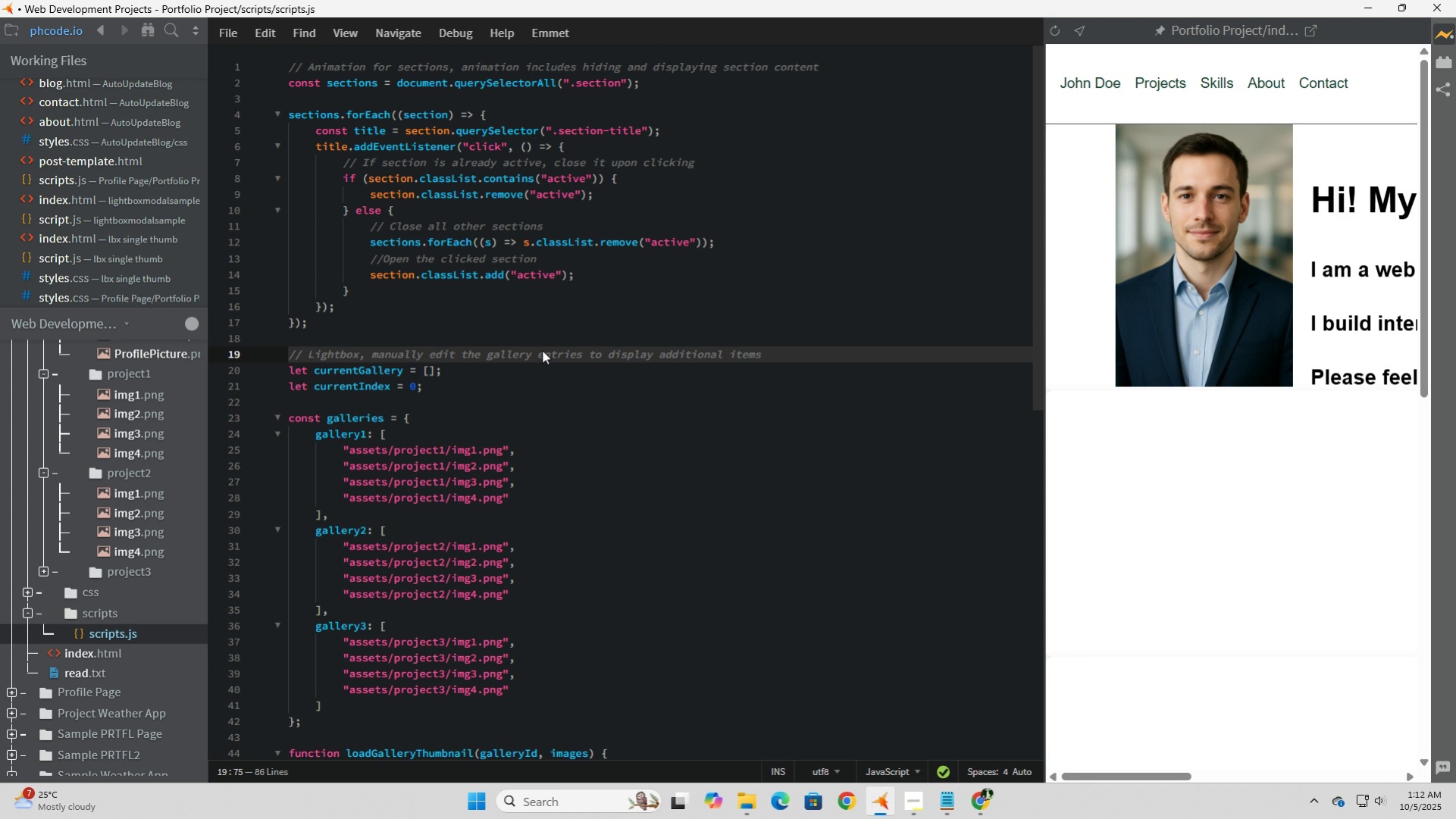 
wait(13.92)
 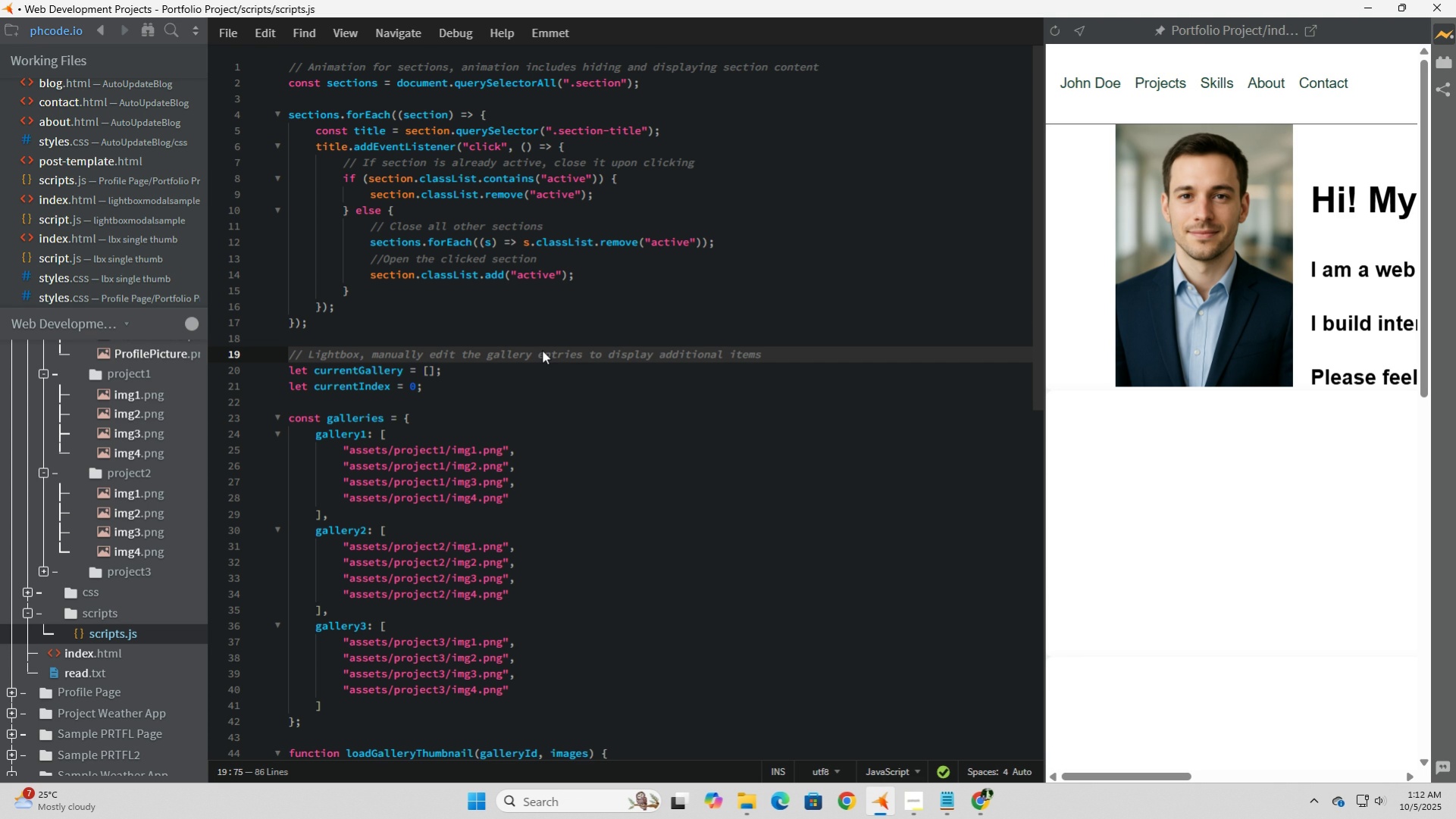 
key(Enter)
 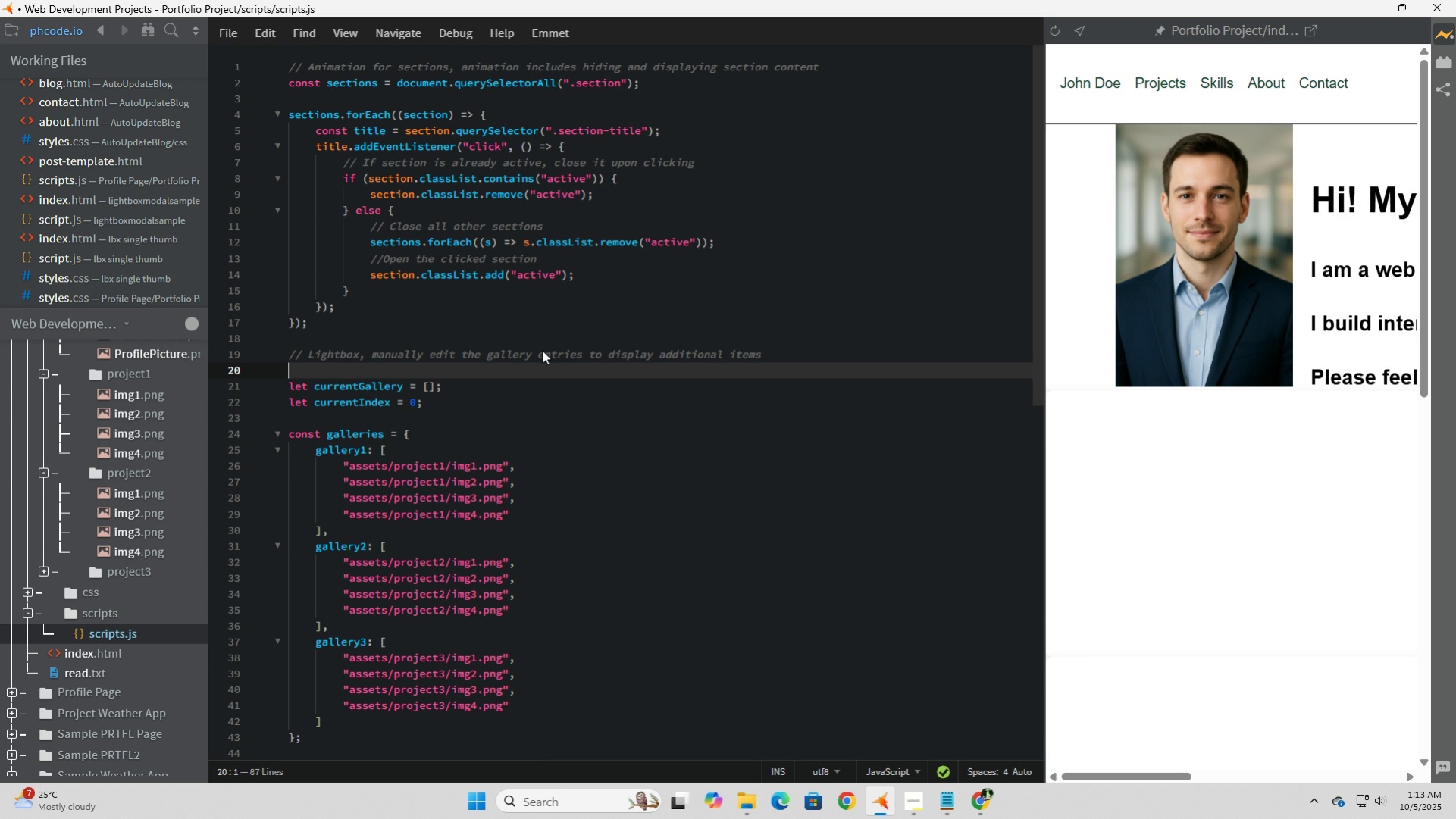 
type(//make sure)
key(Backspace)
key(Backspace)
key(Backspace)
key(Backspace)
key(Backspace)
key(Backspace)
key(Backspace)
key(Backspace)
key(Backspace)
type( <)
key(Backspace)
type(Make sure to )